 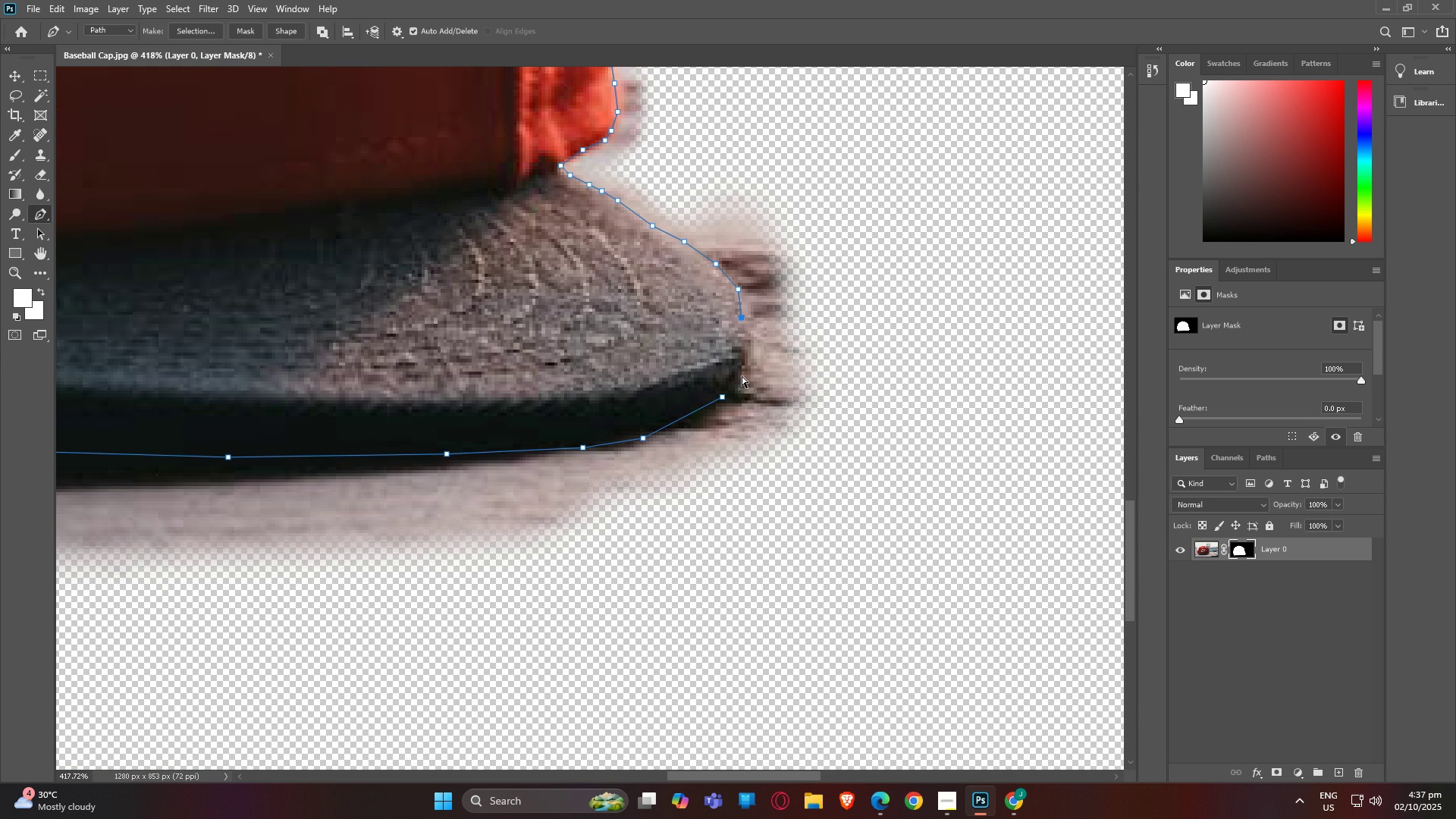 
key(Control+Z)
 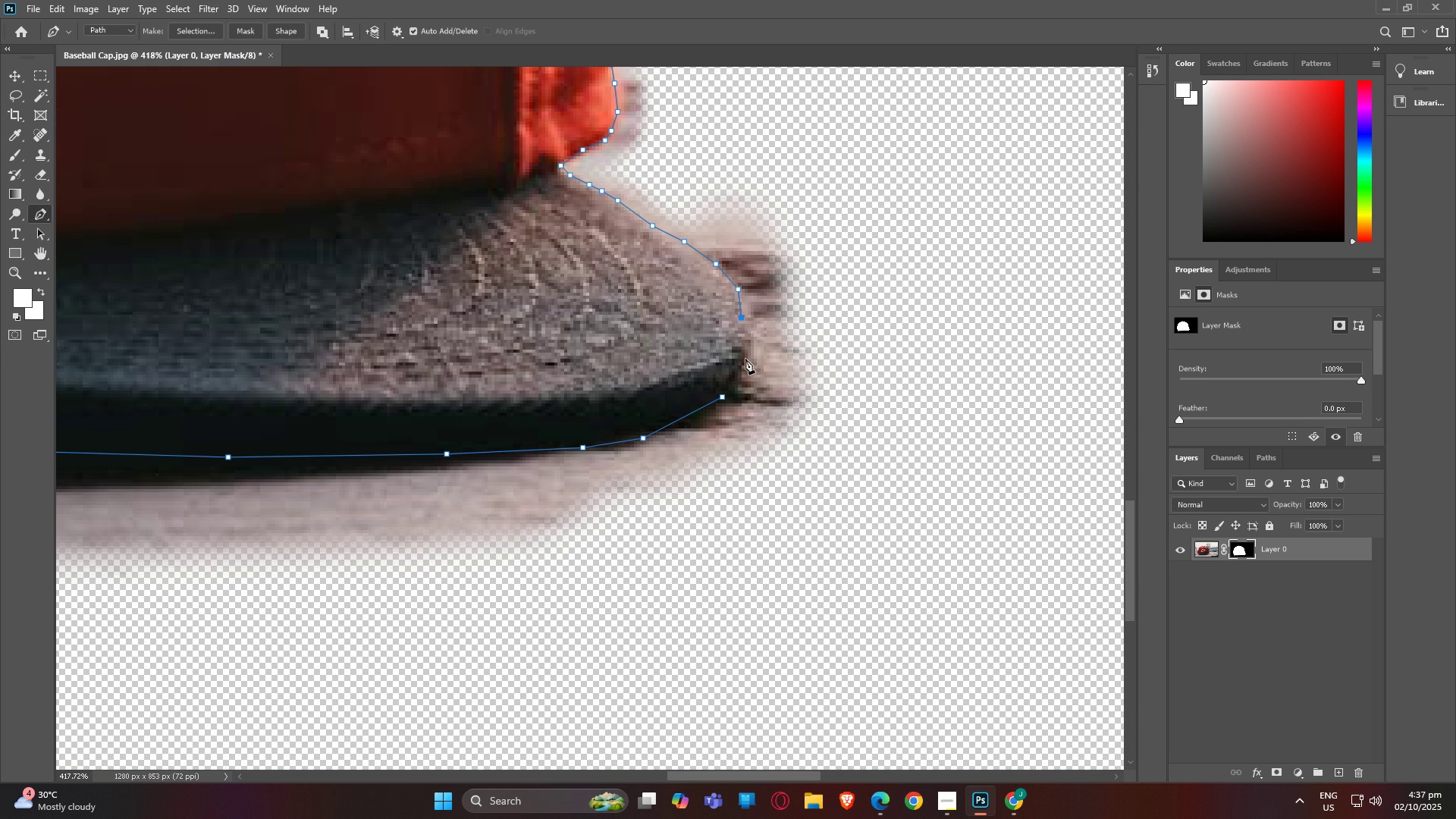 
left_click([745, 359])
 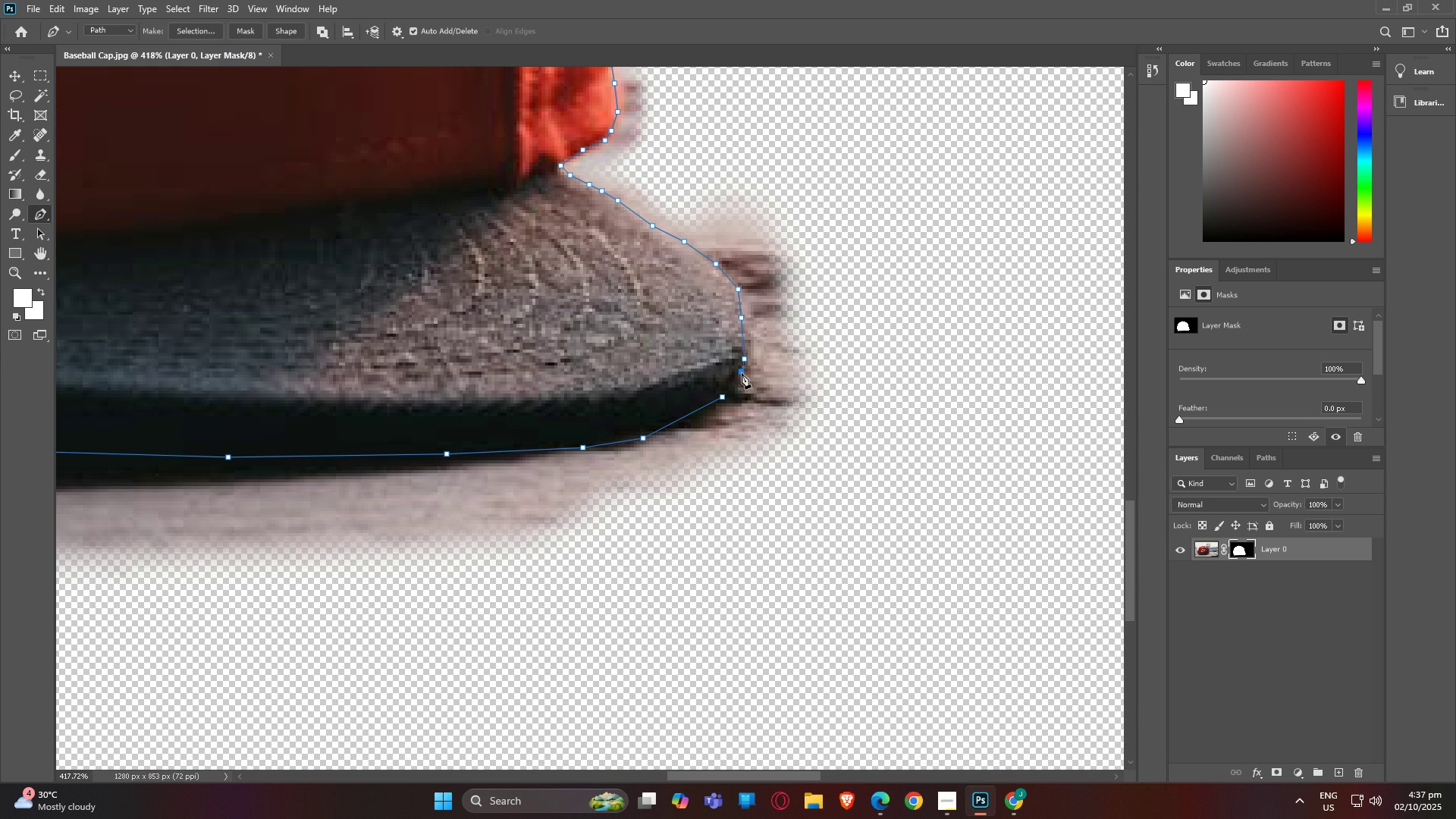 
left_click([742, 373])
 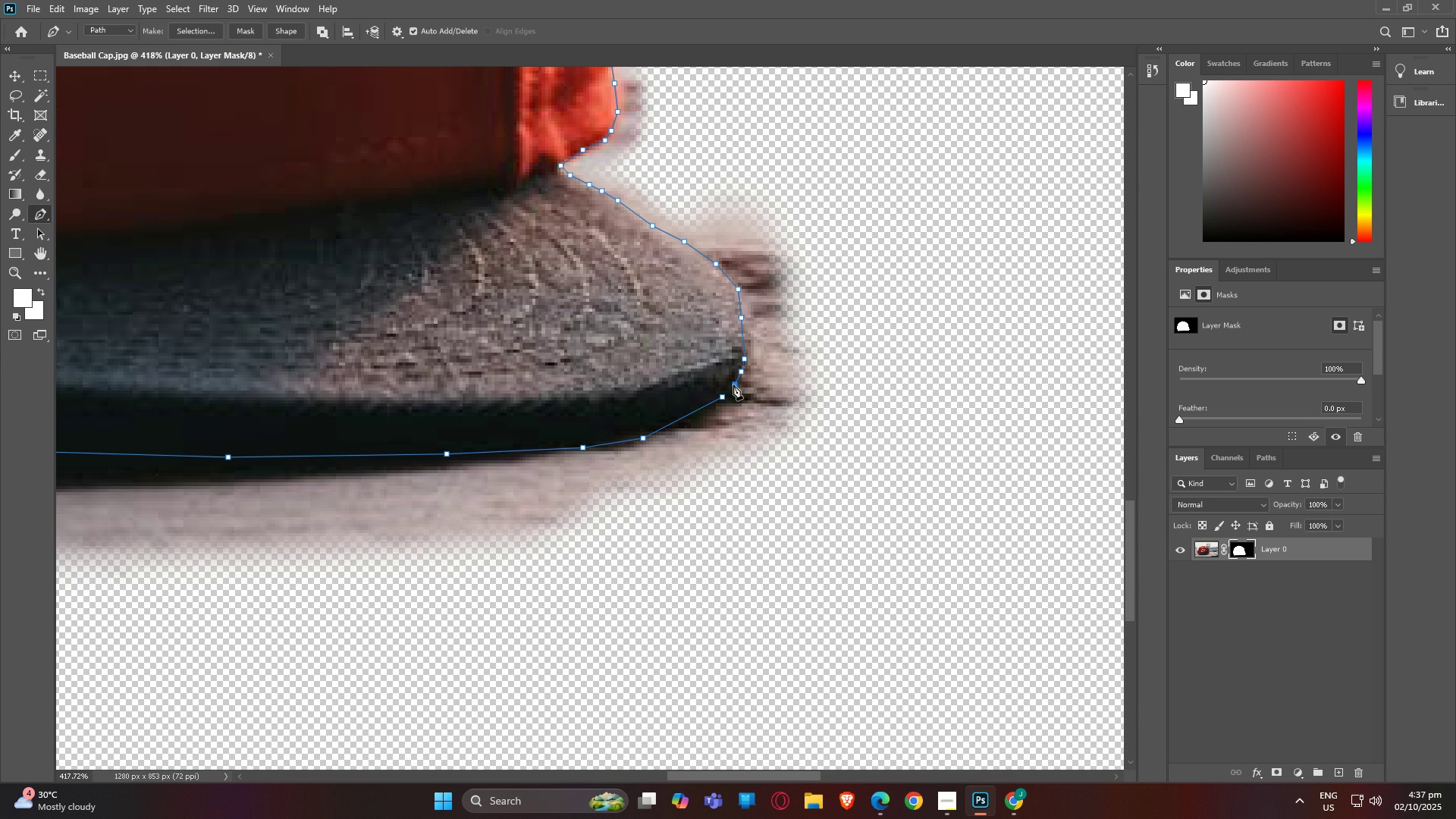 
left_click([733, 384])
 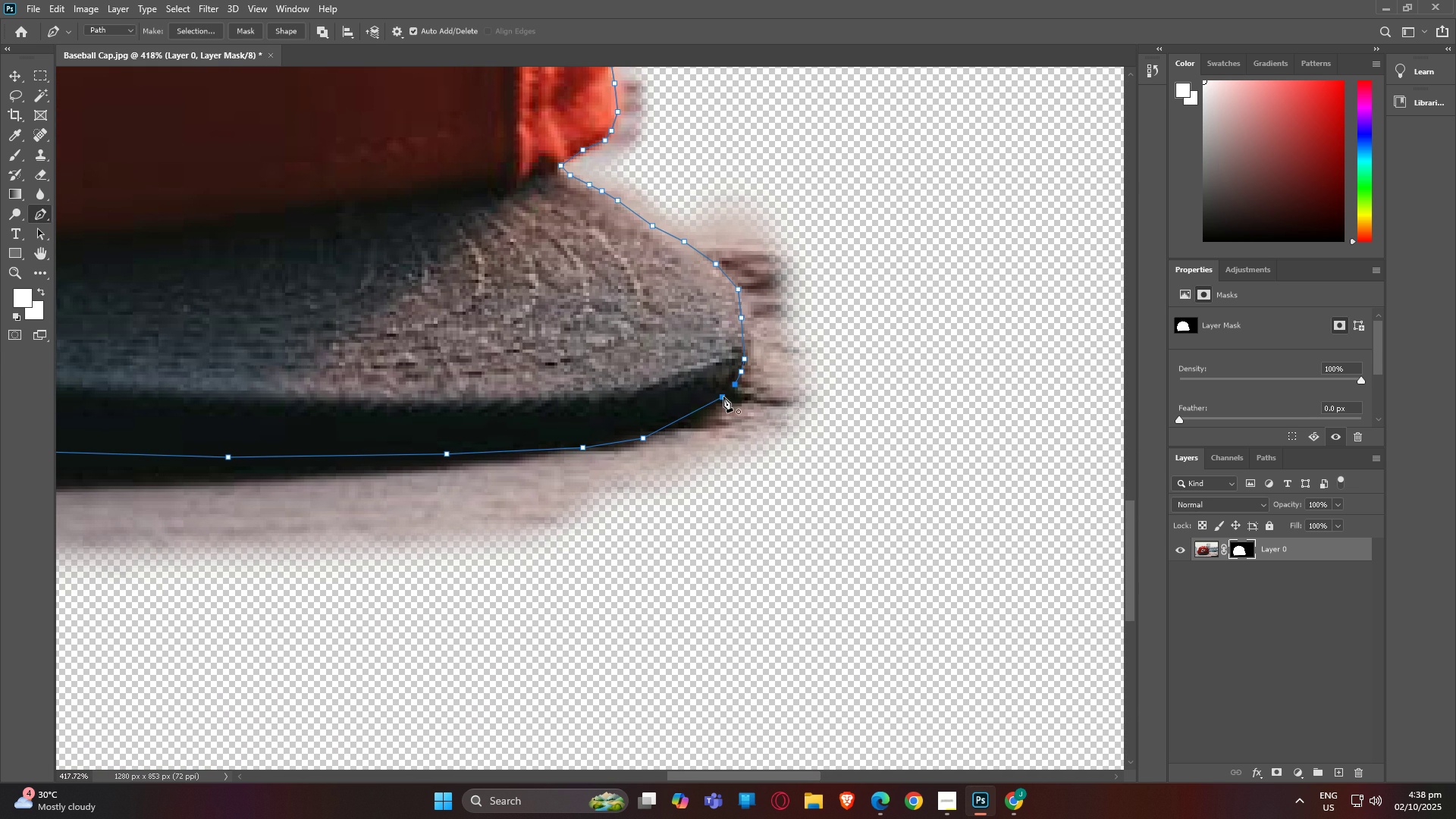 
left_click([723, 397])